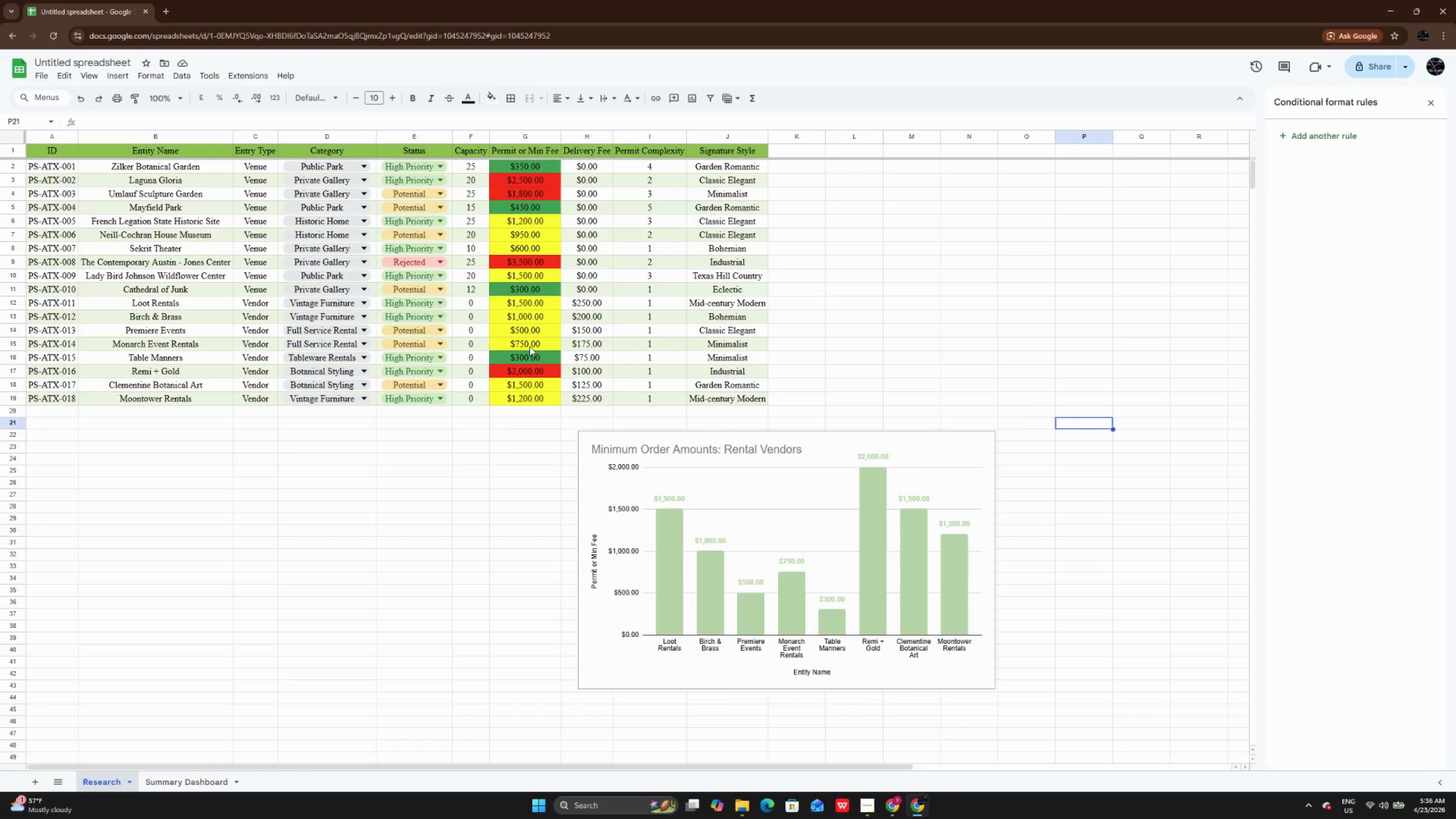 
wait(5.8)
 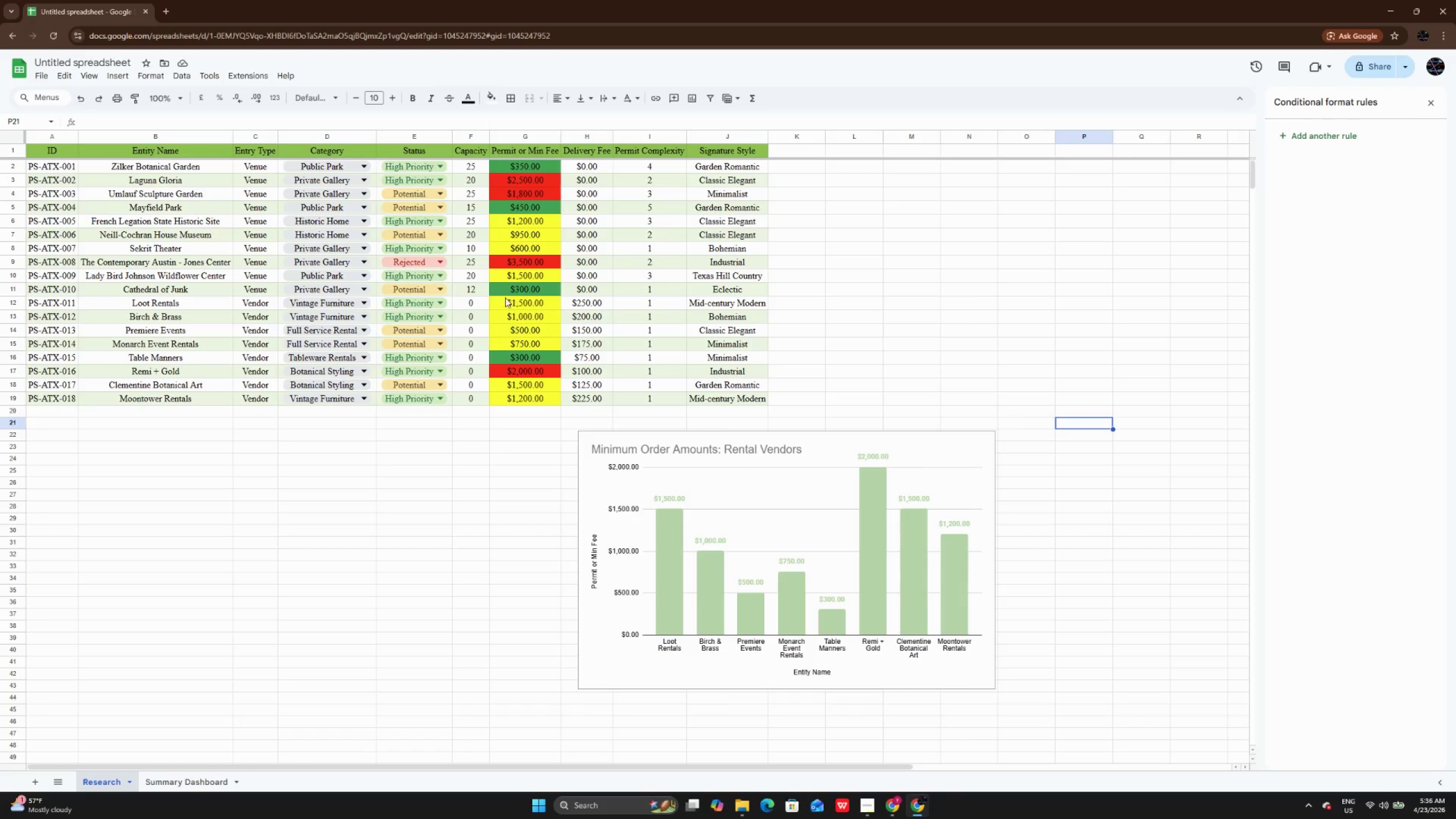 
double_click([530, 341])
 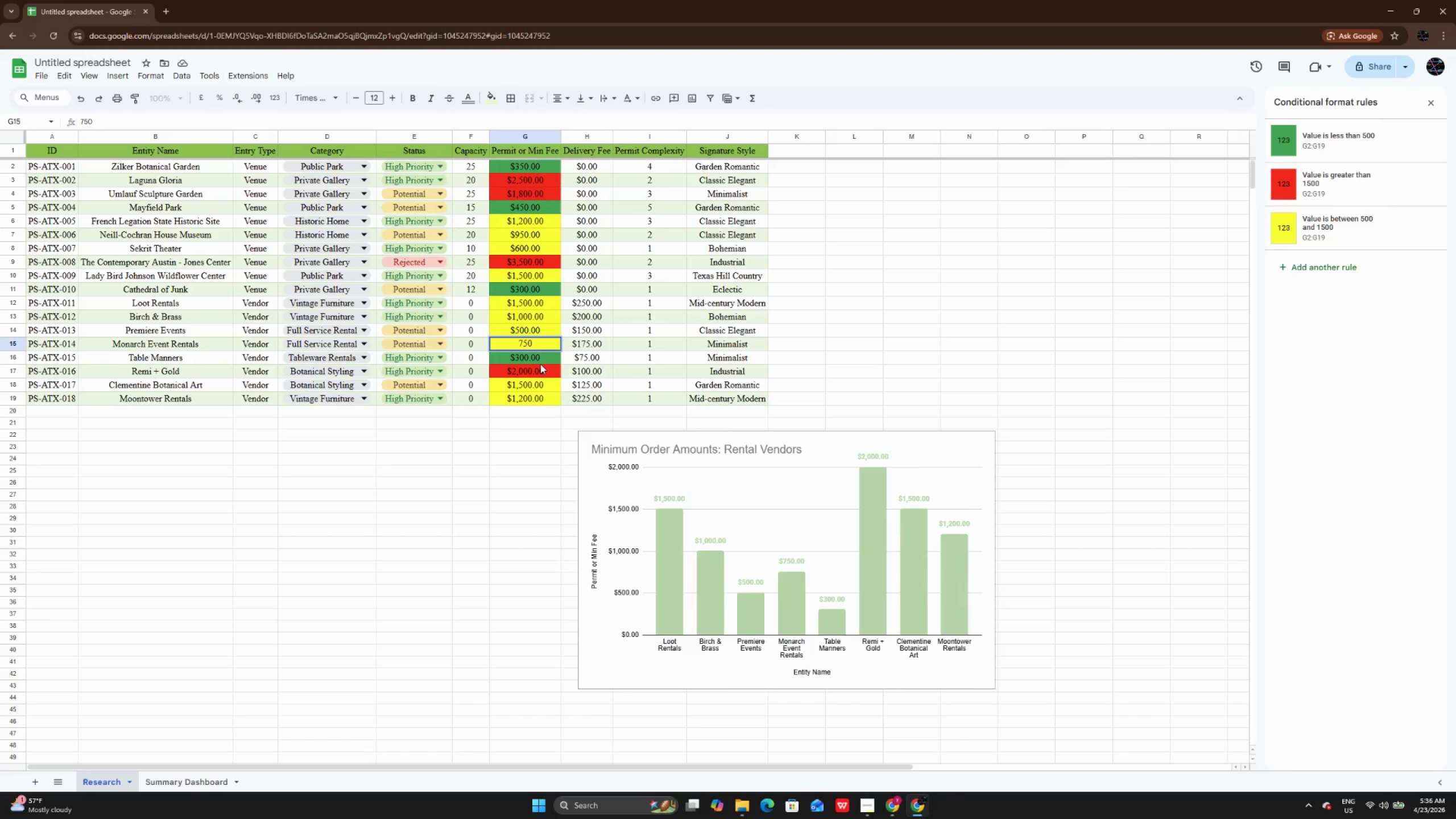 
key(Backspace)
 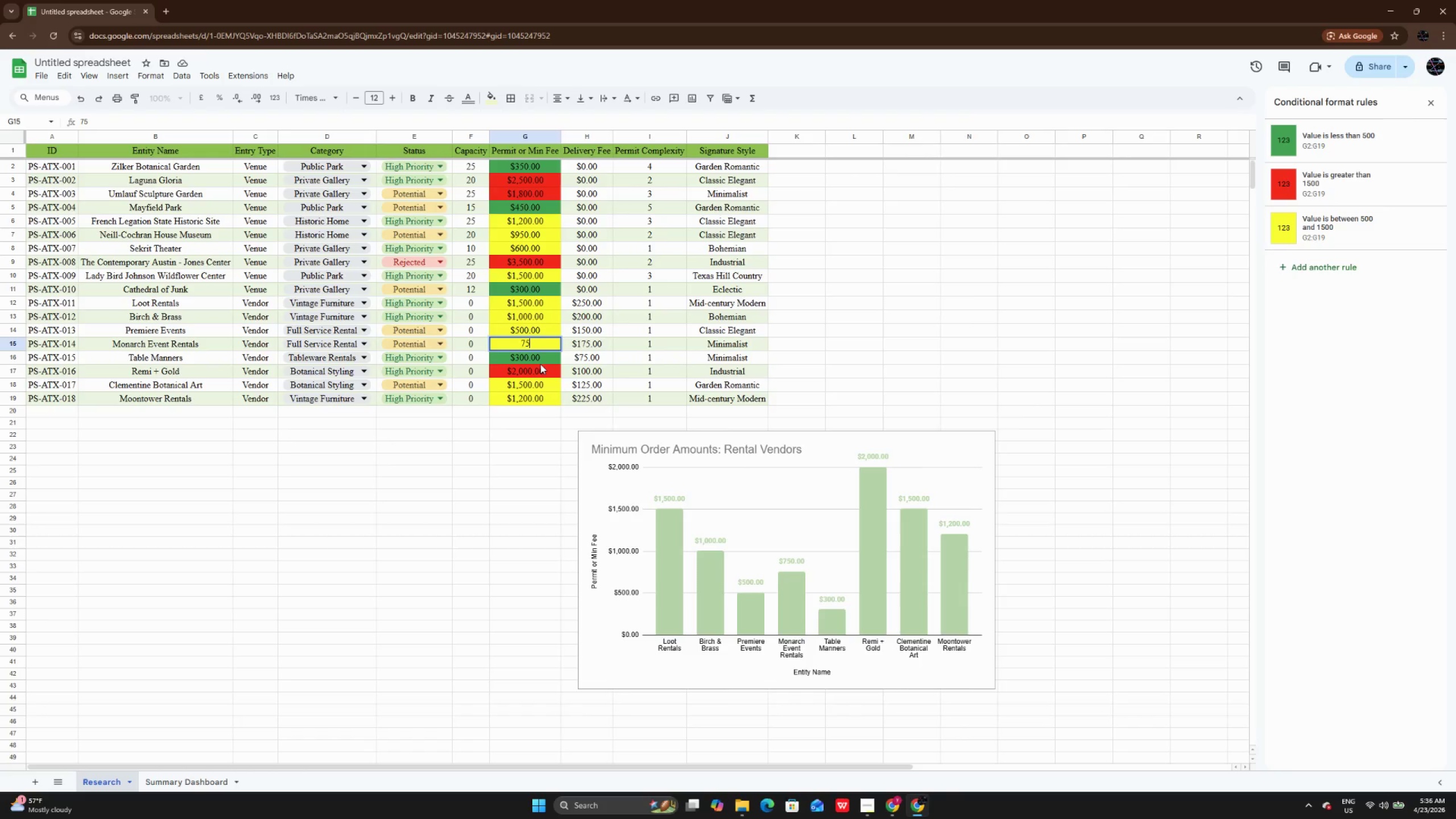 
key(Enter)
 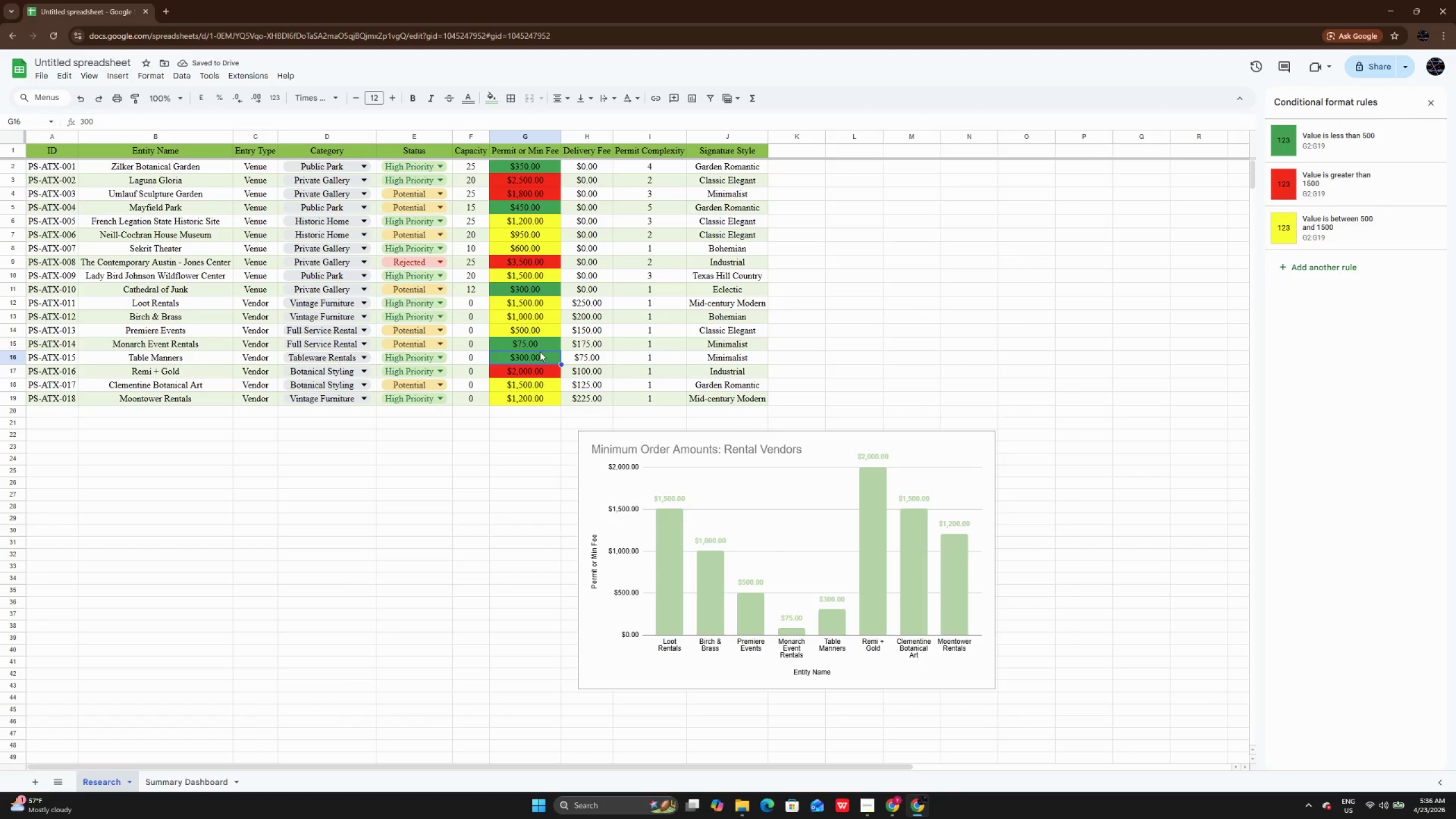 
wait(6.83)
 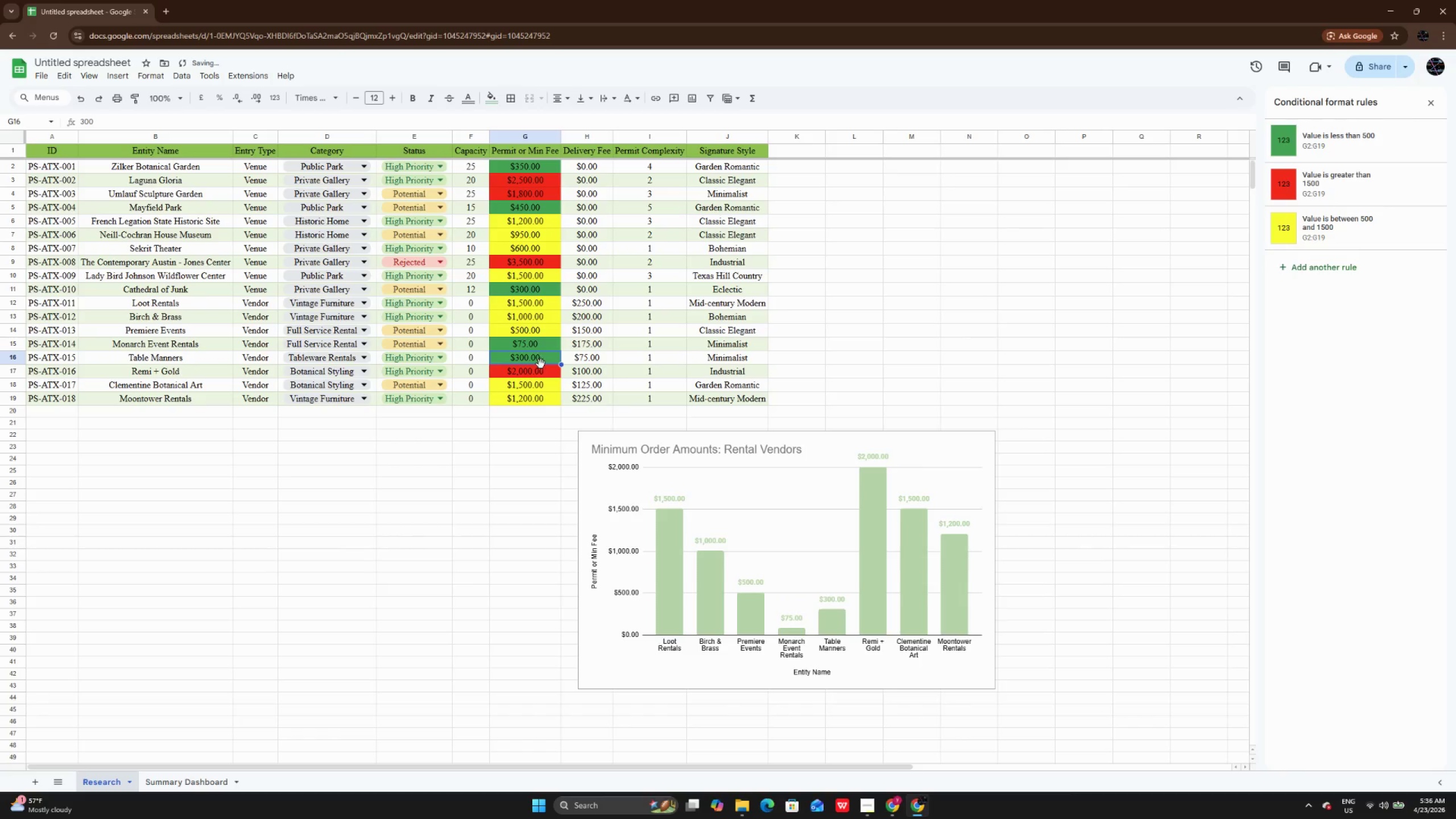 
double_click([524, 344])
 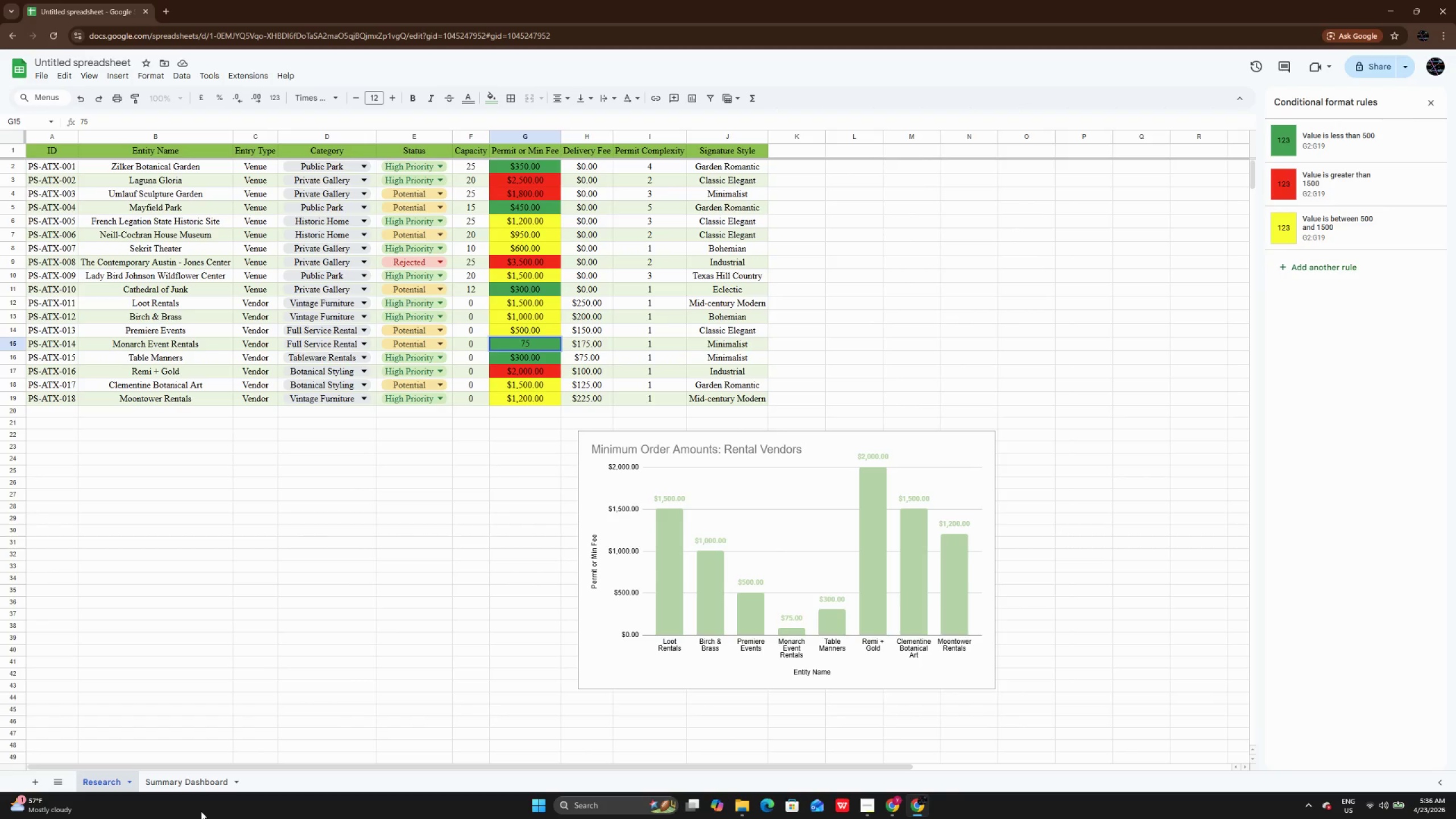 
left_click([185, 775])
 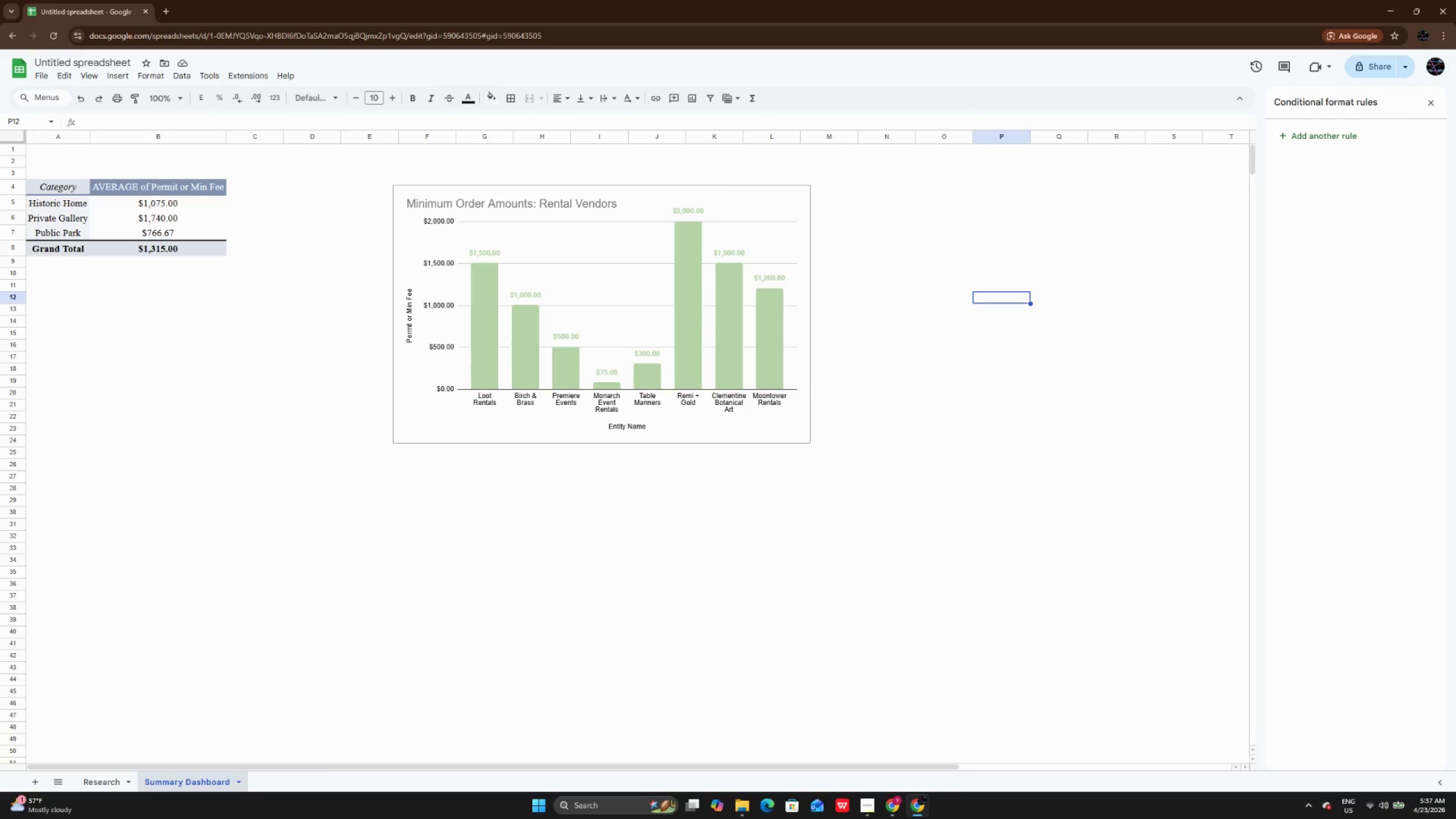 
left_click([113, 786])
 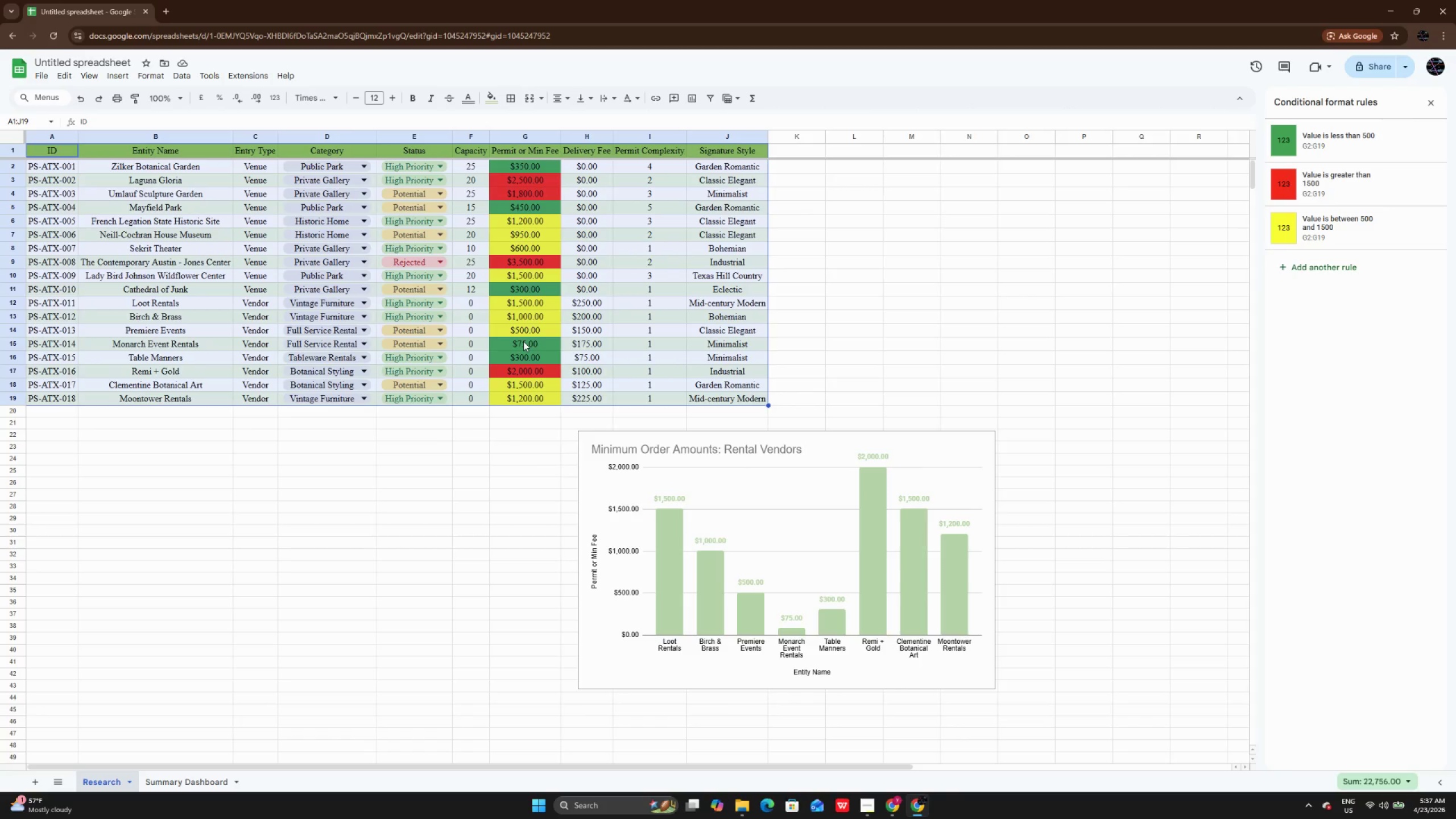 
double_click([523, 341])
 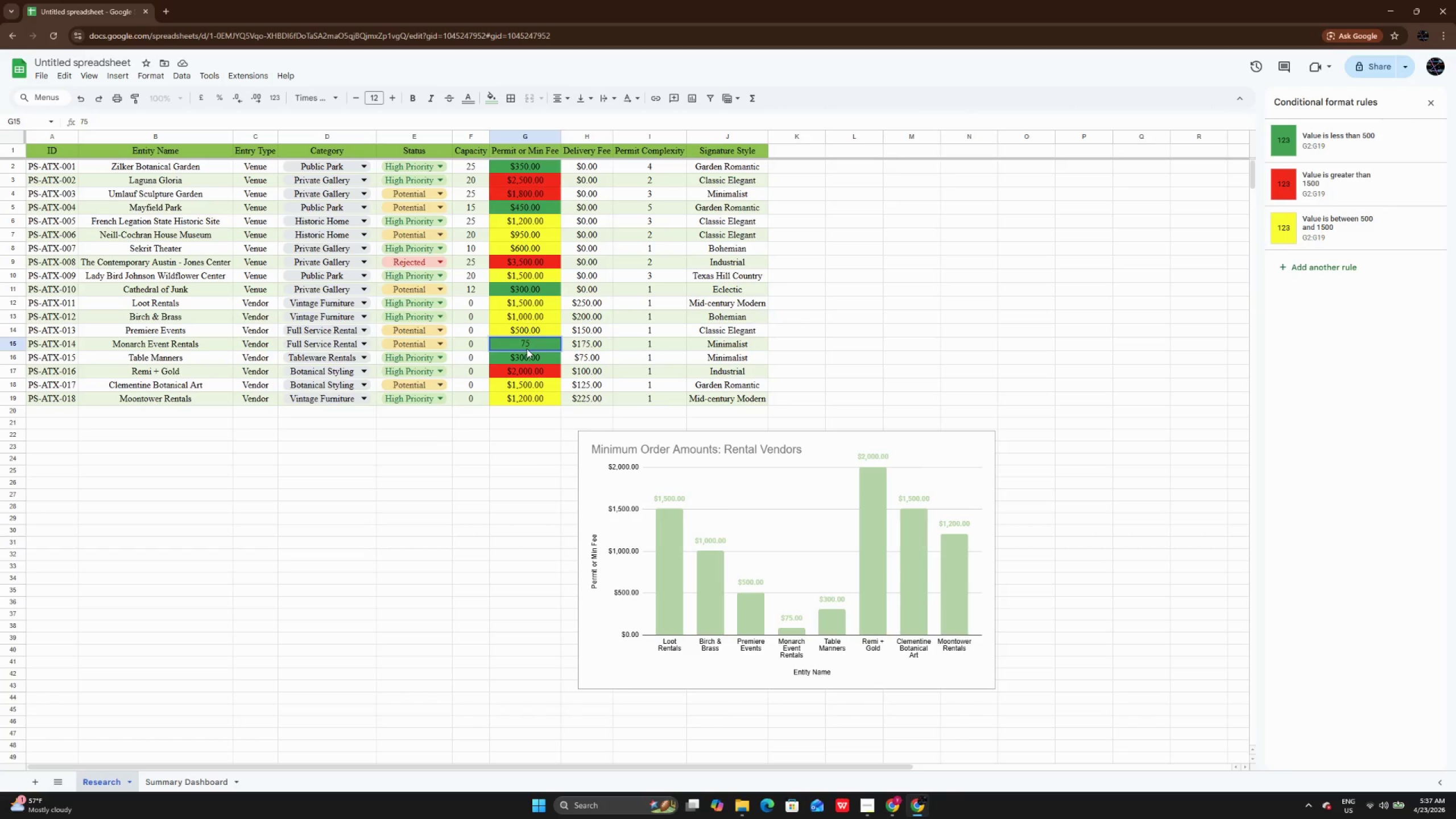 
key(0)
 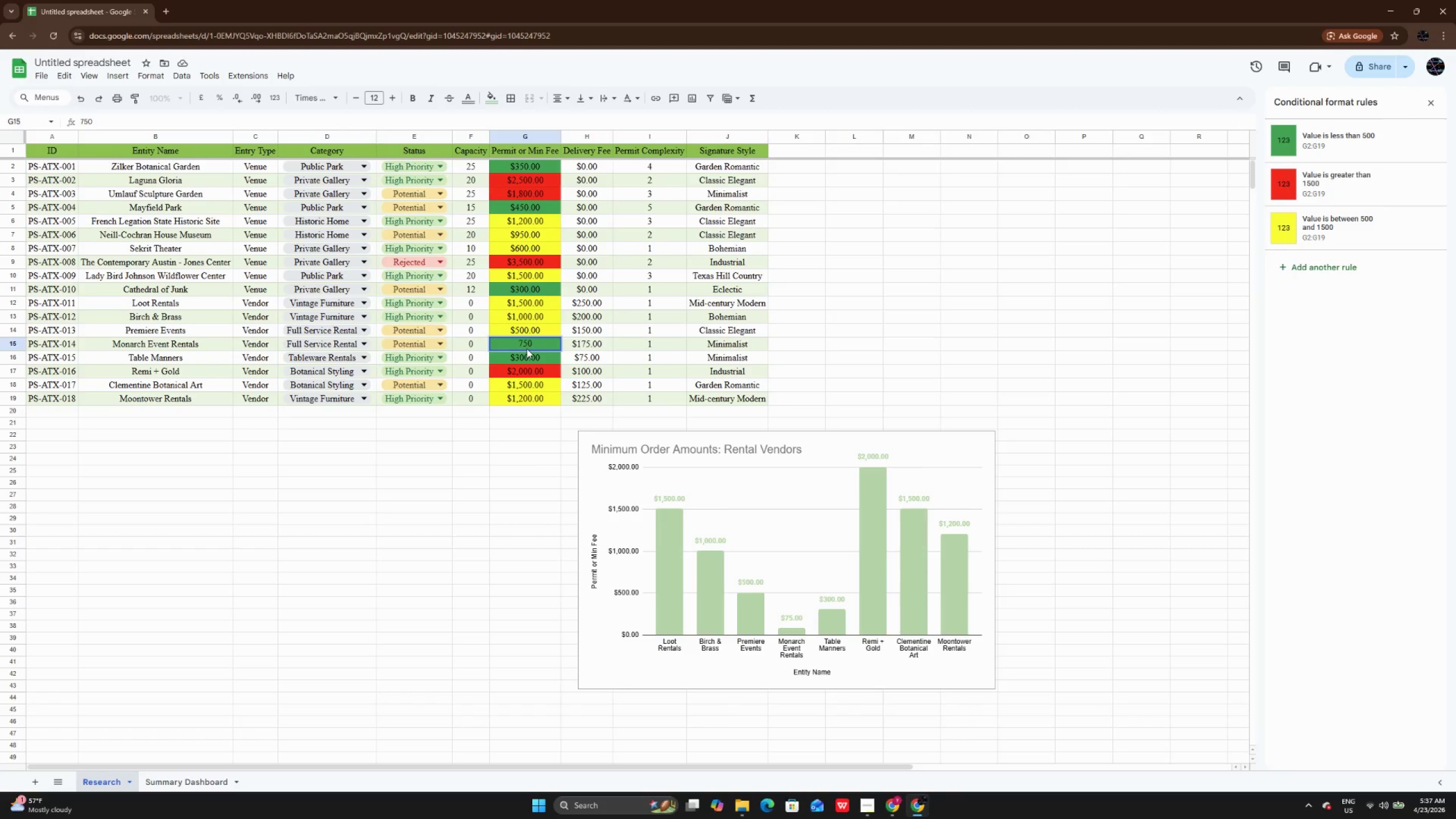 
key(Delete)
 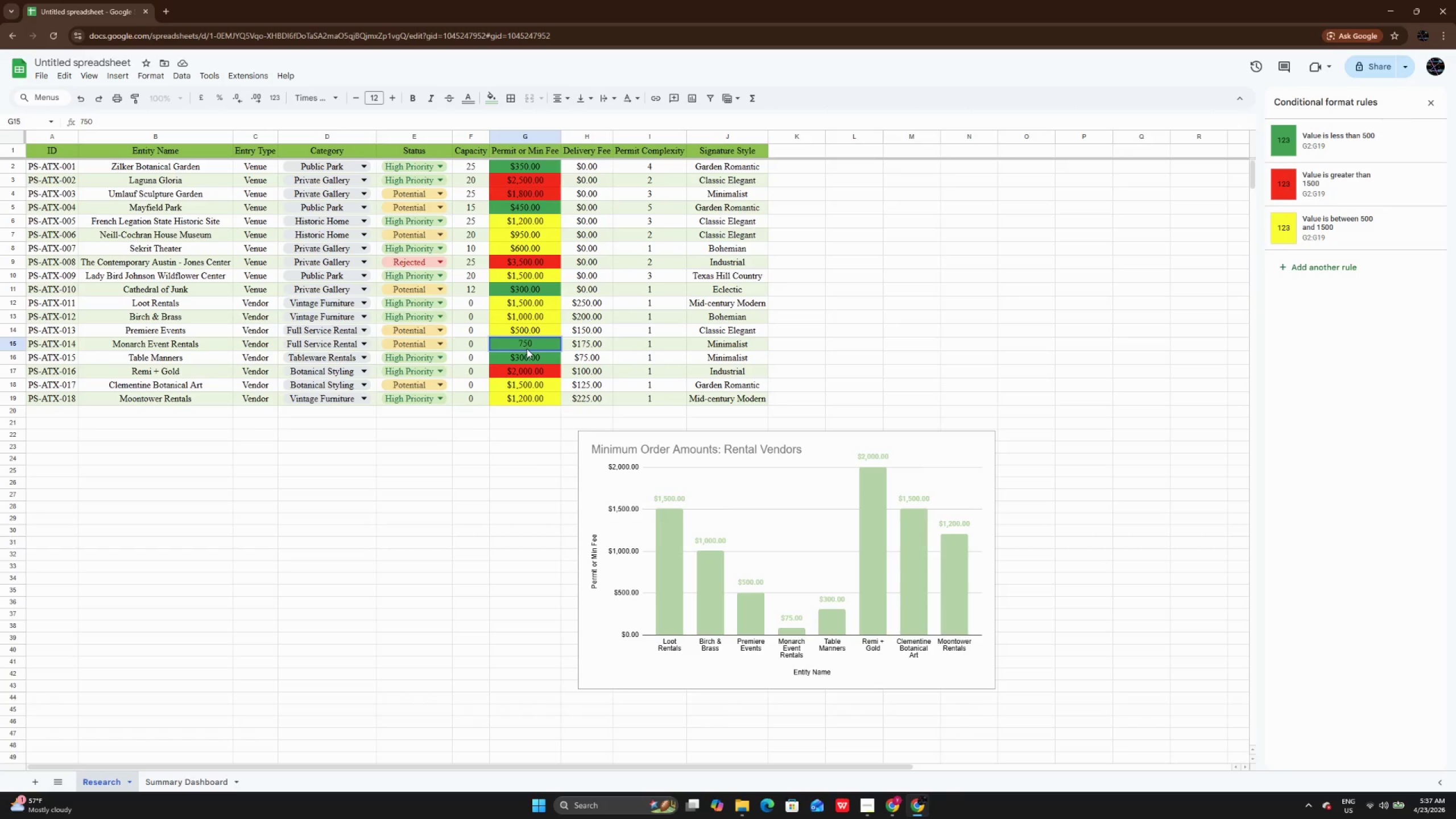 
key(Enter)
 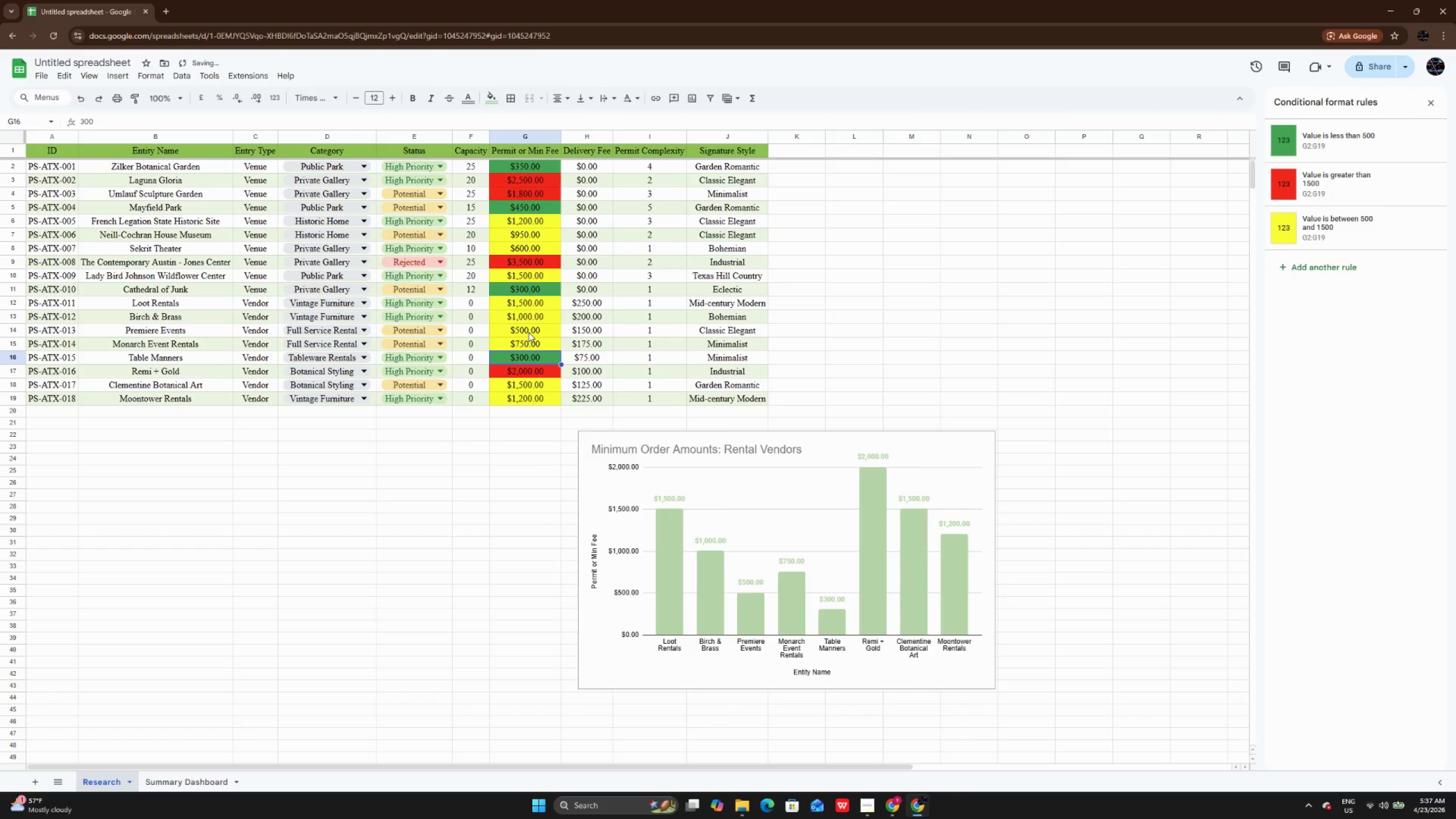 
double_click([528, 332])
 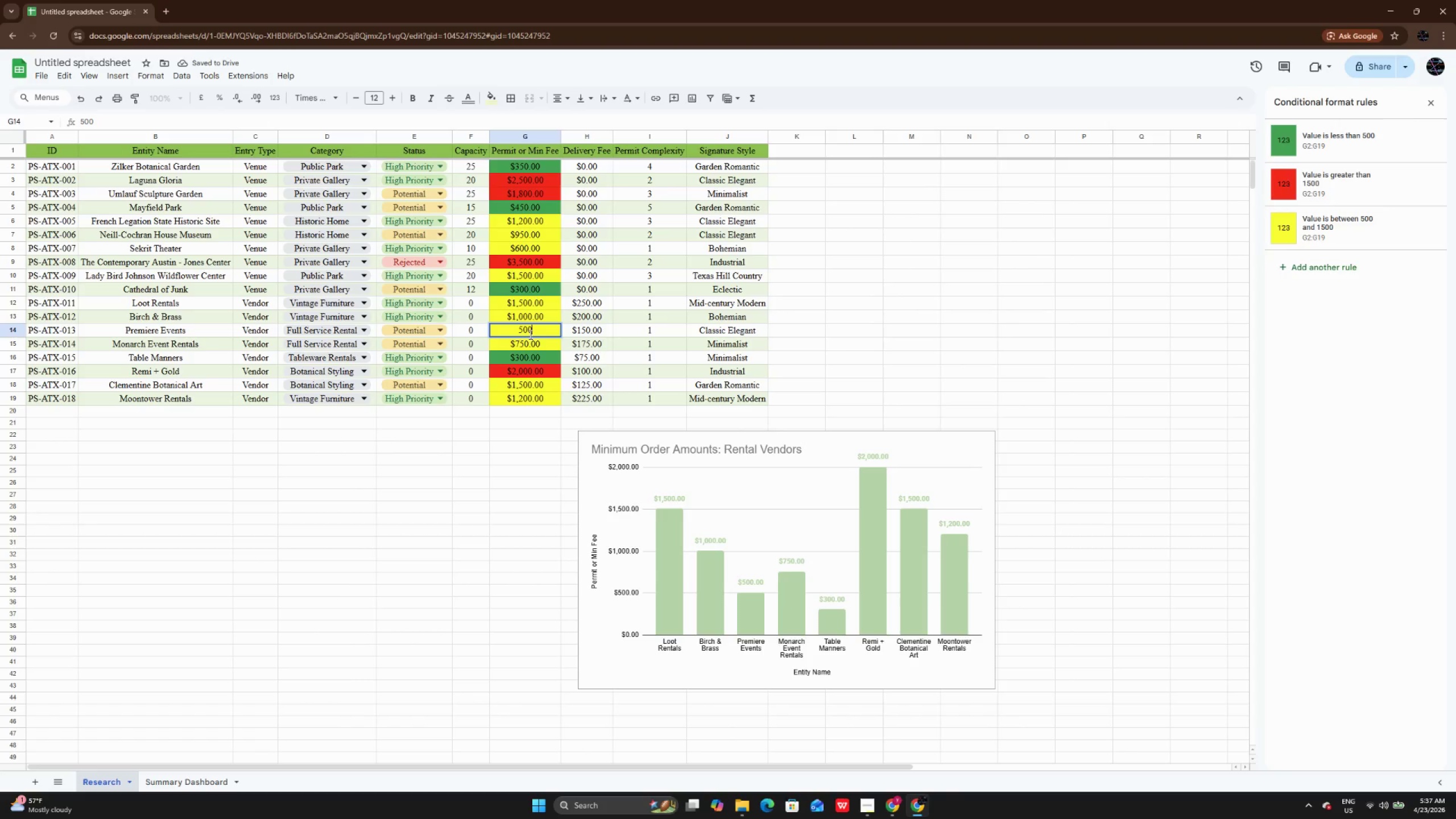 
key(0)
 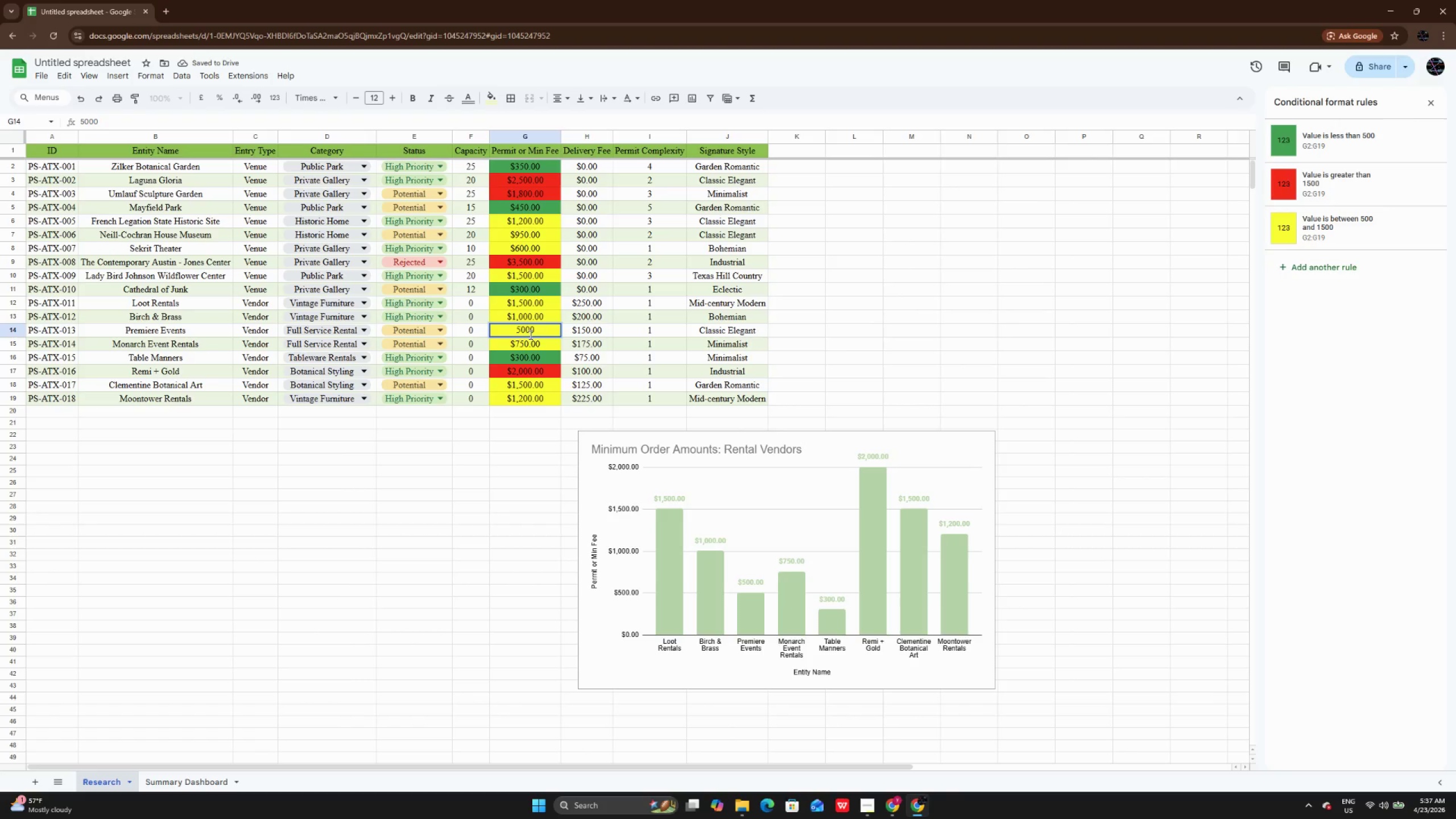 
key(Enter)
 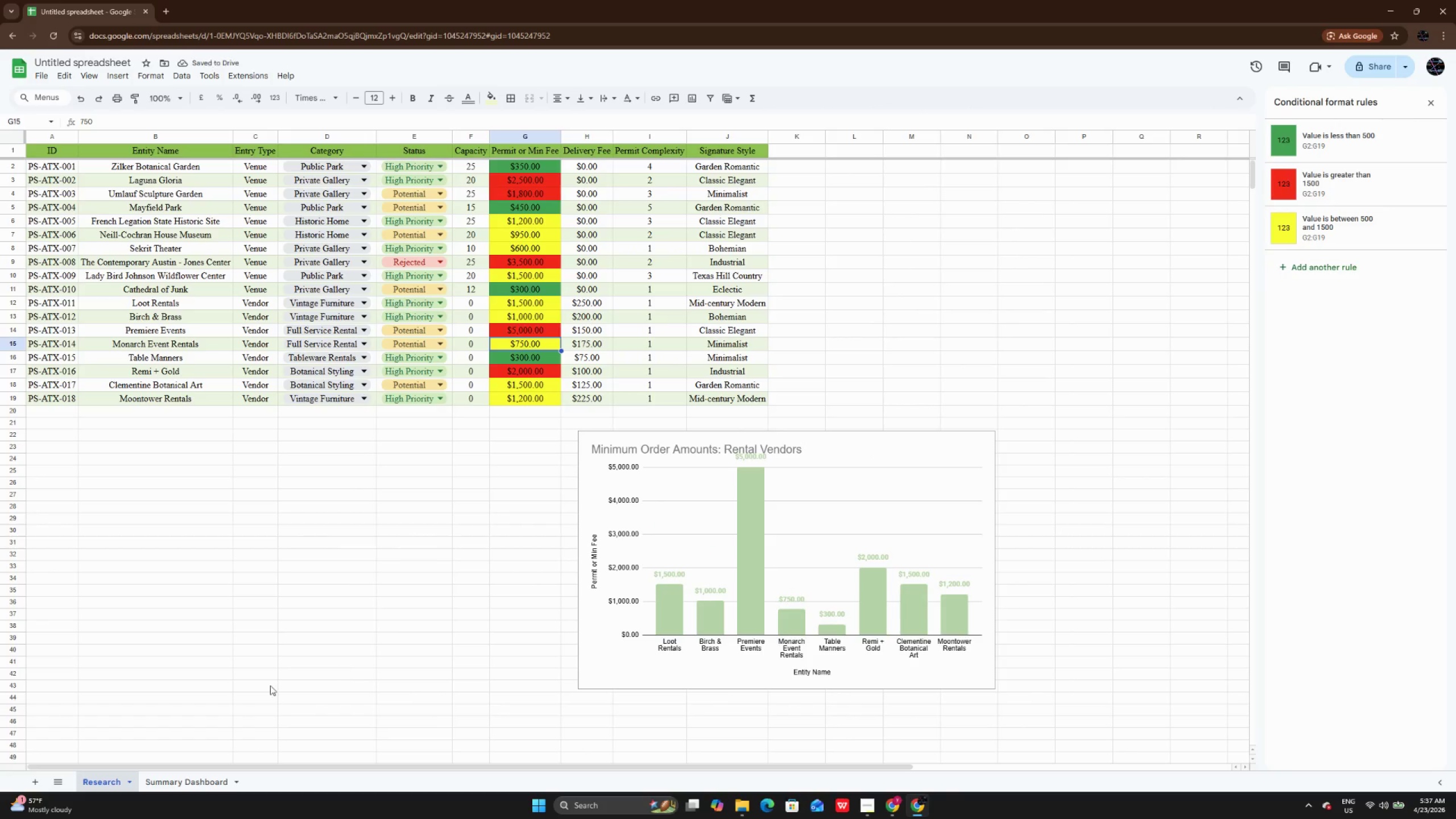 
left_click([181, 787])
 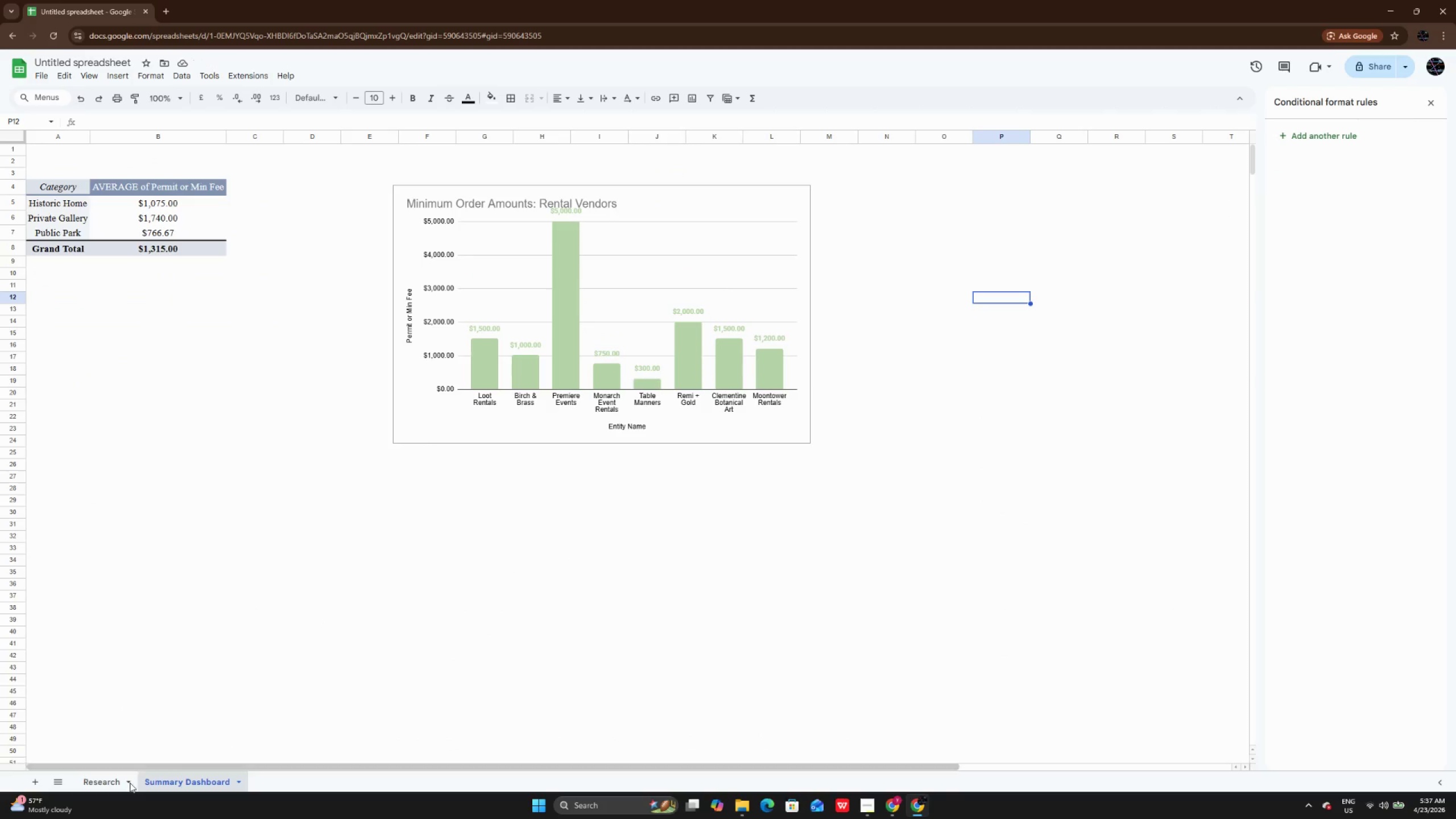 
left_click([101, 786])
 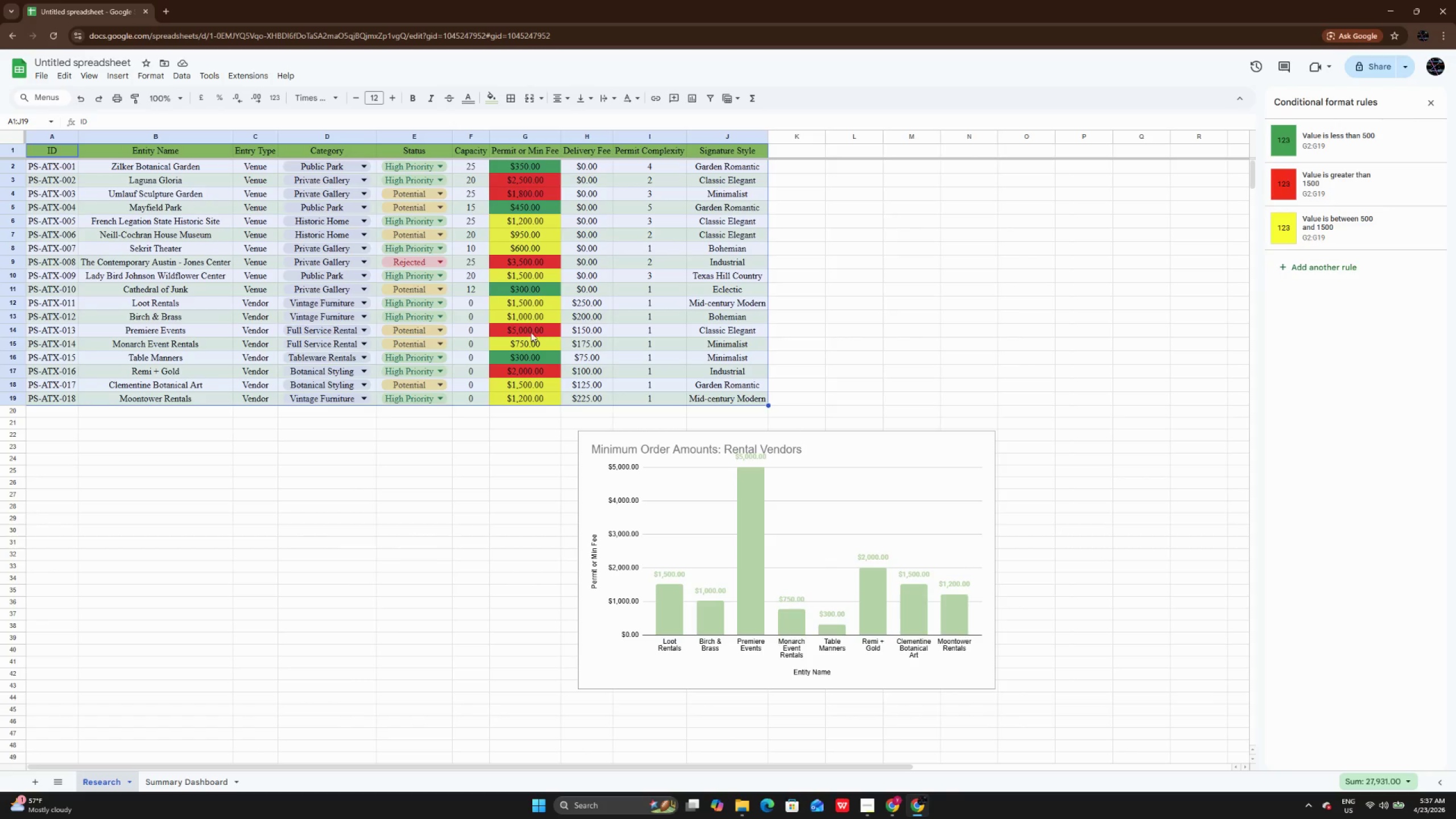 
left_click([524, 329])
 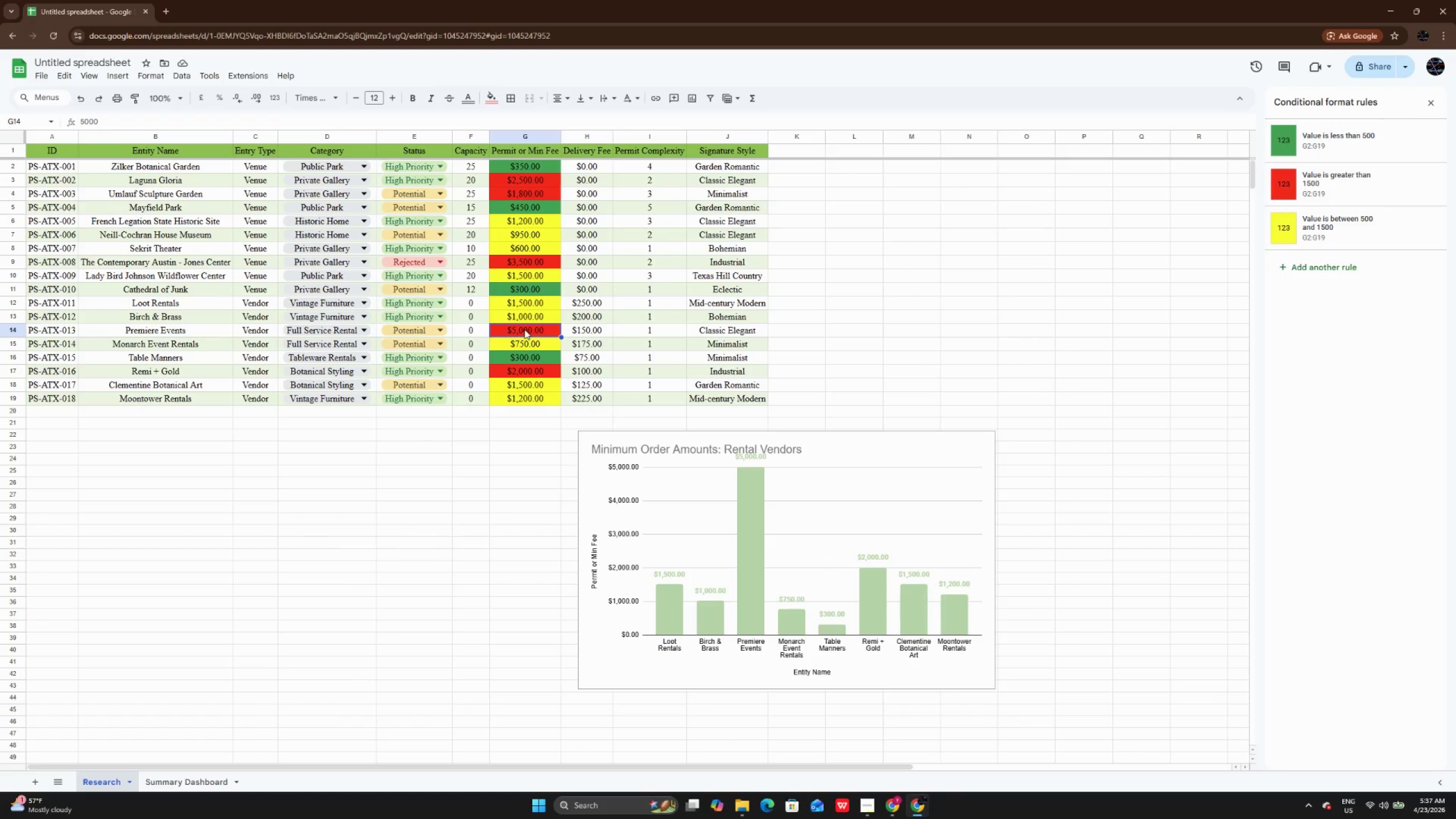 
double_click([524, 329])
 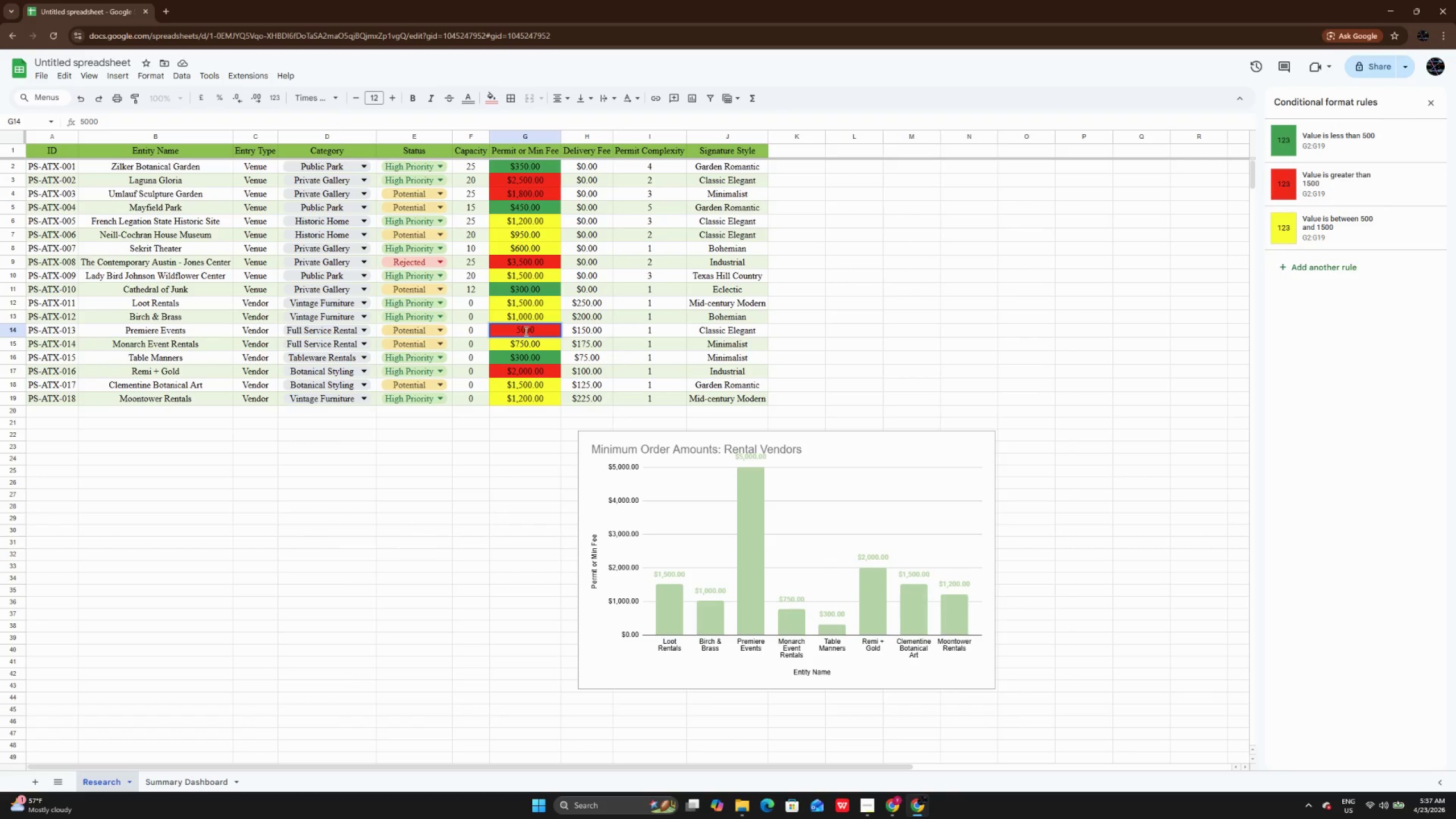 
key(Backspace)
 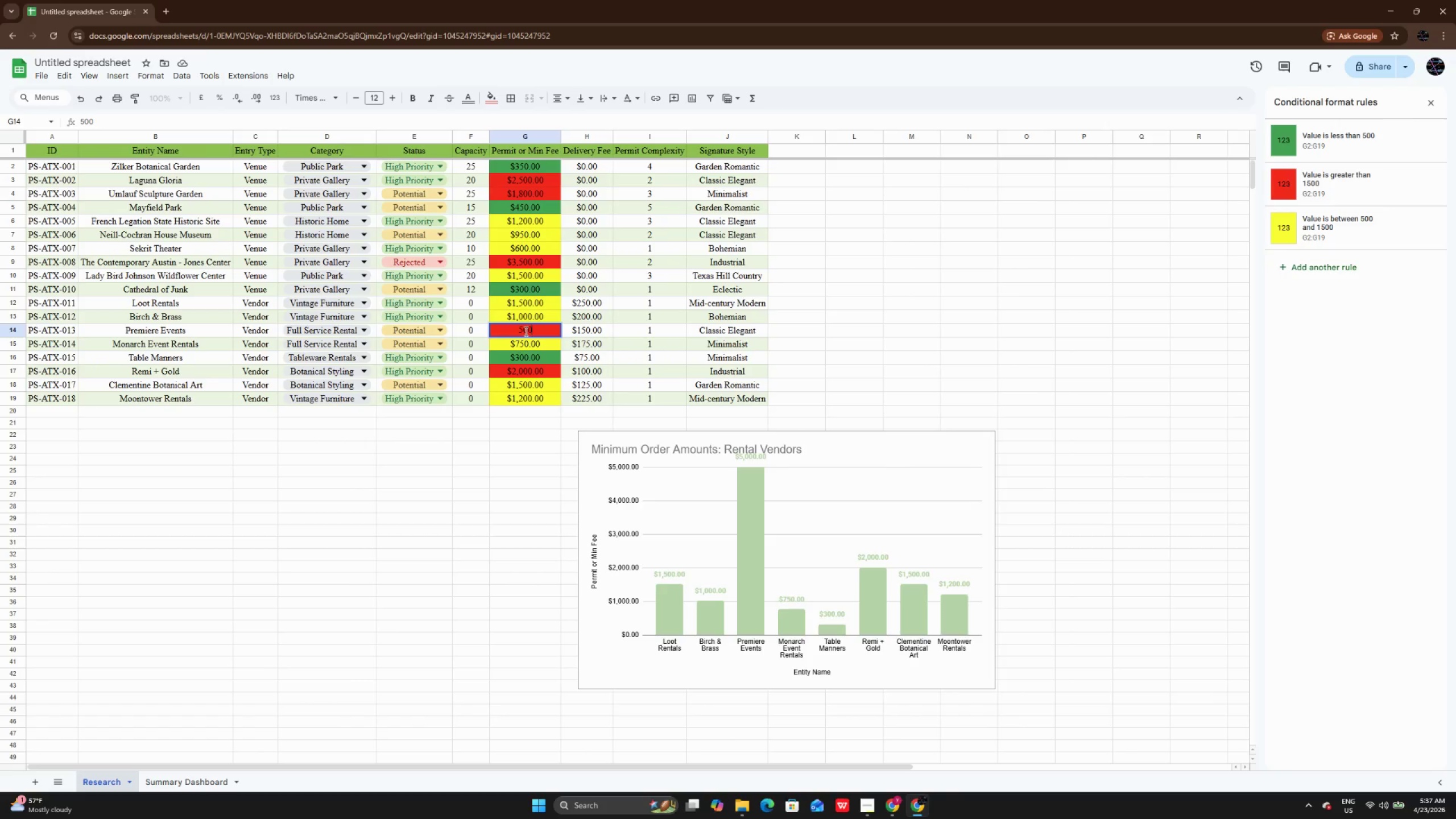 
key(Enter)
 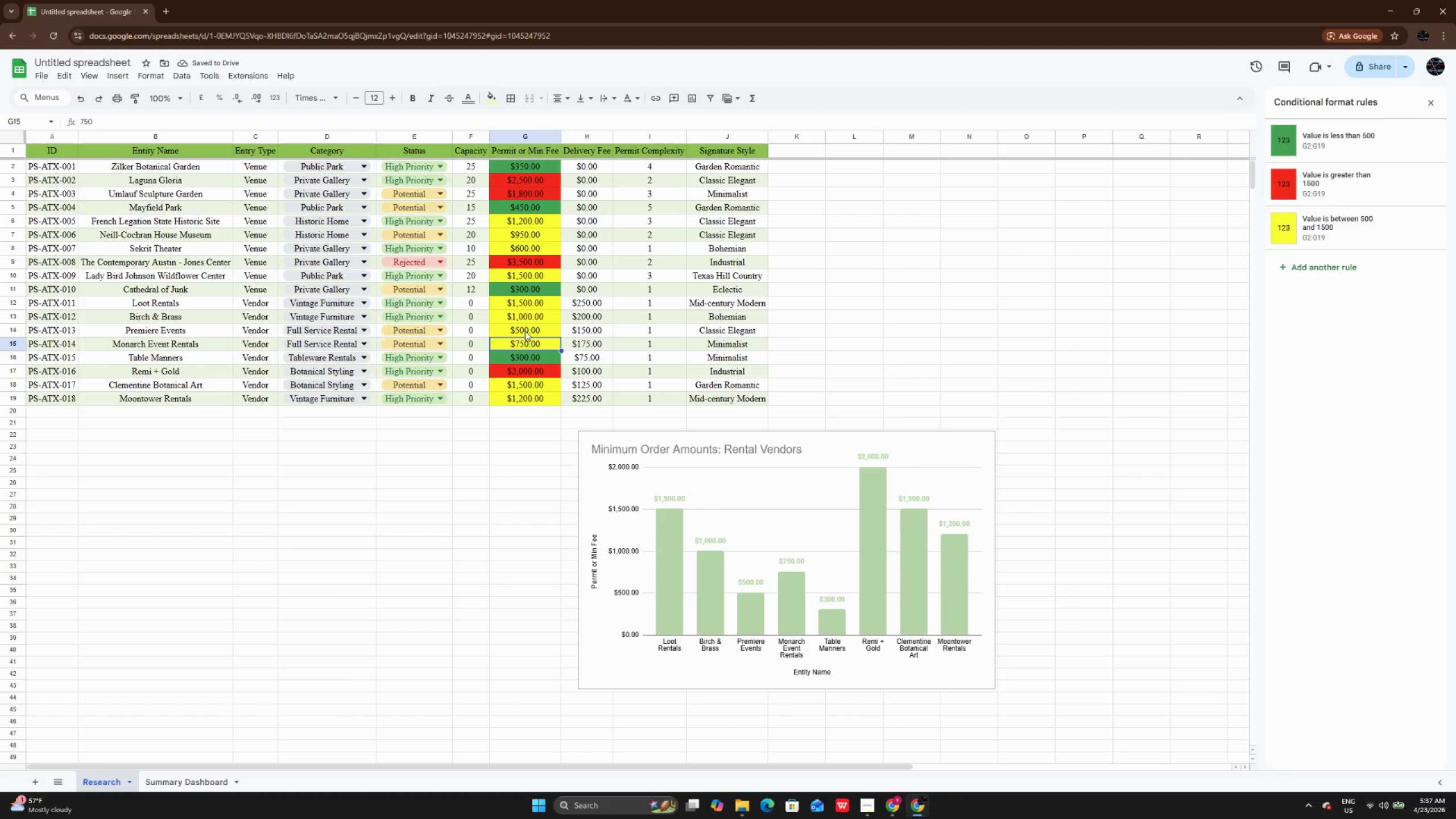 
wait(9.72)
 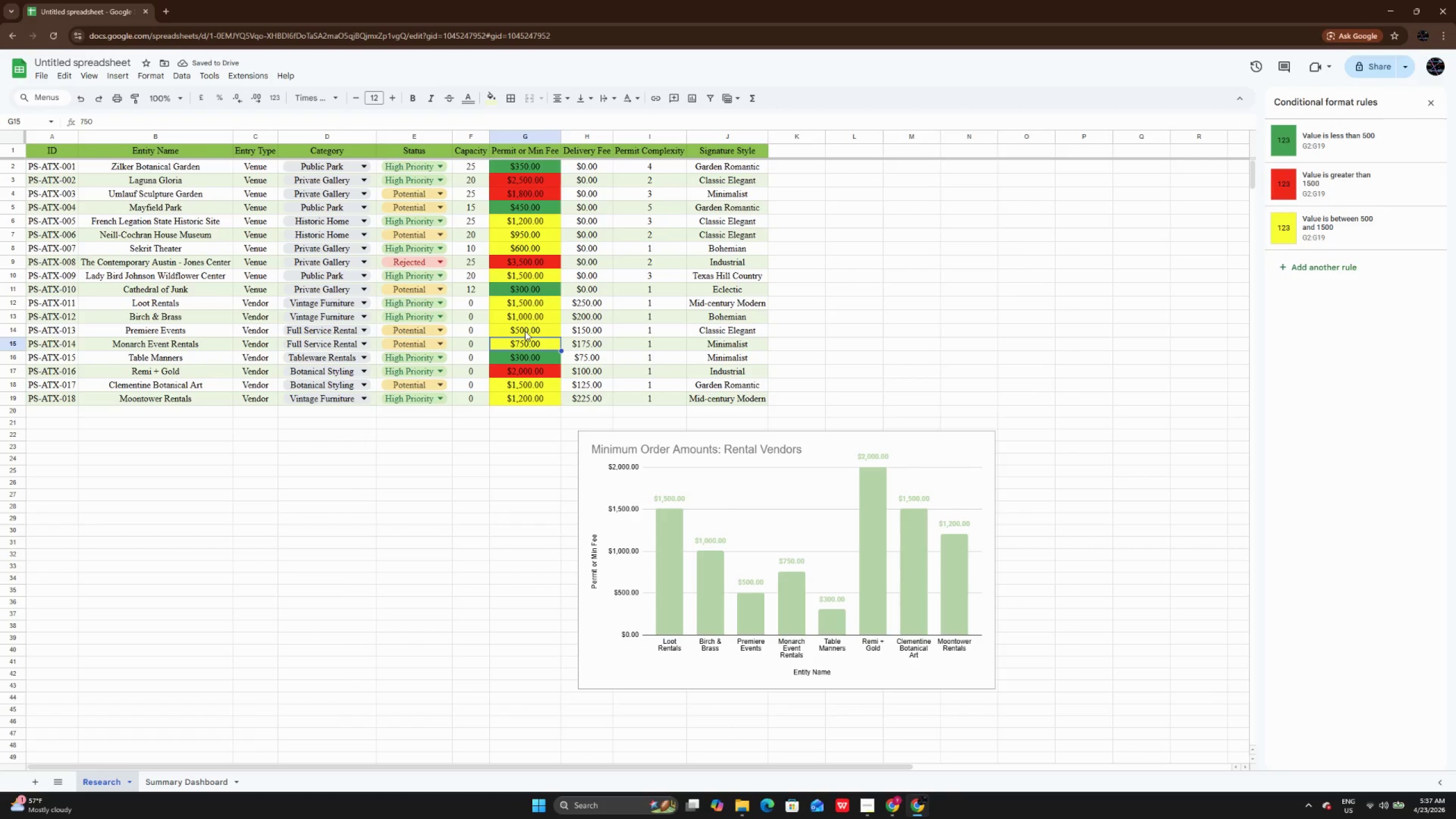 
left_click([859, 804])